 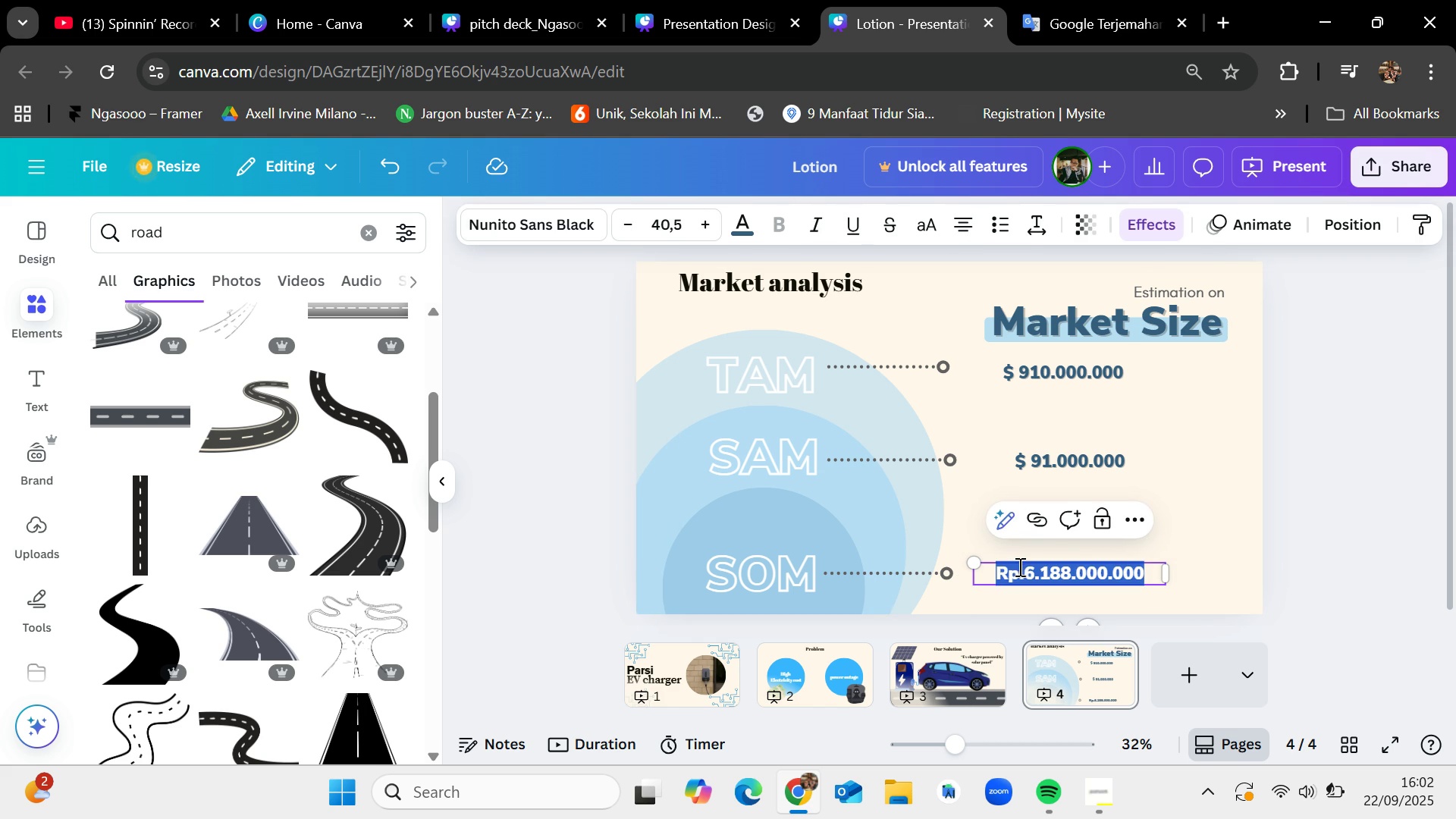 
left_click([1023, 570])
 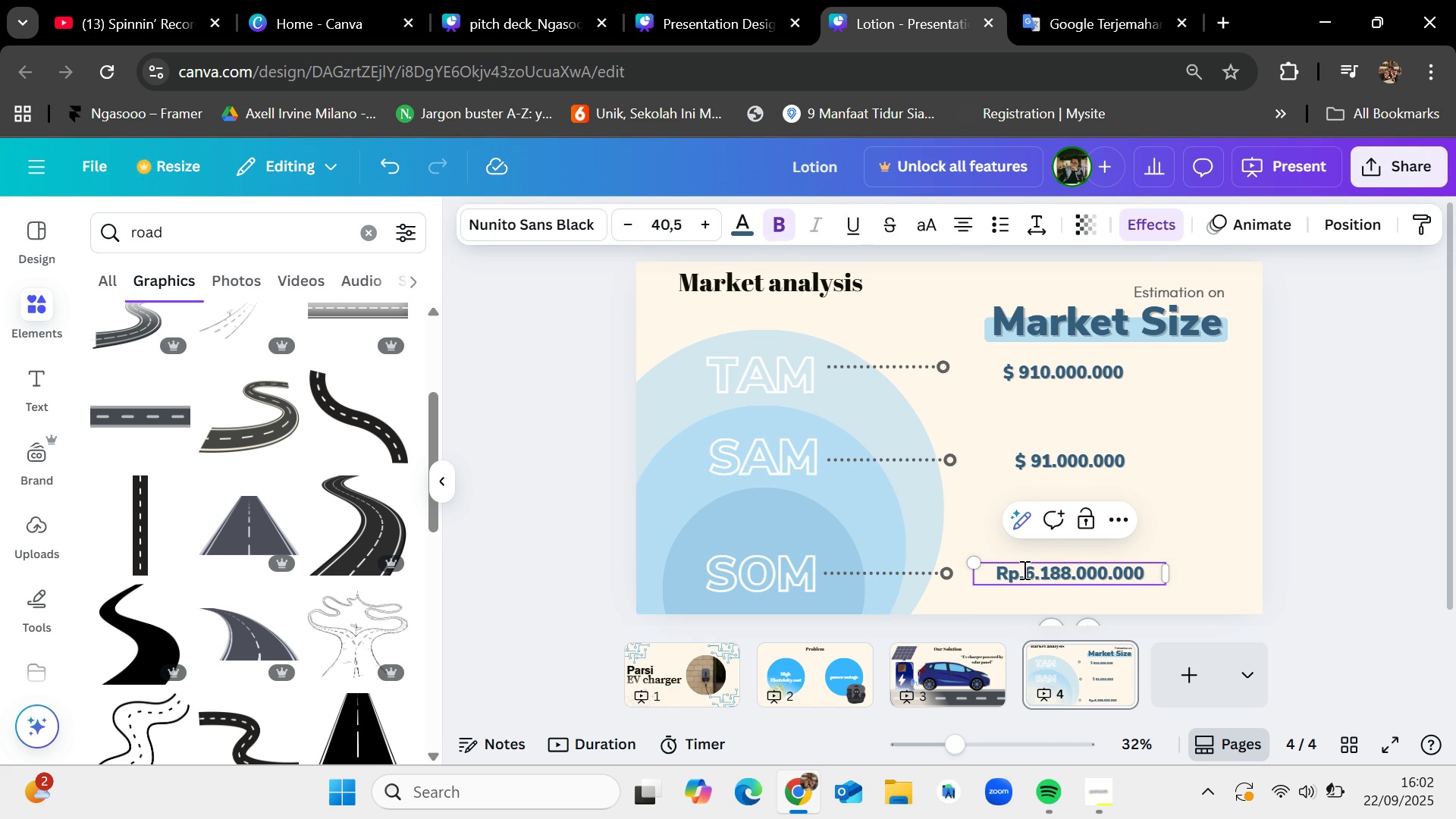 
key(Backspace)
 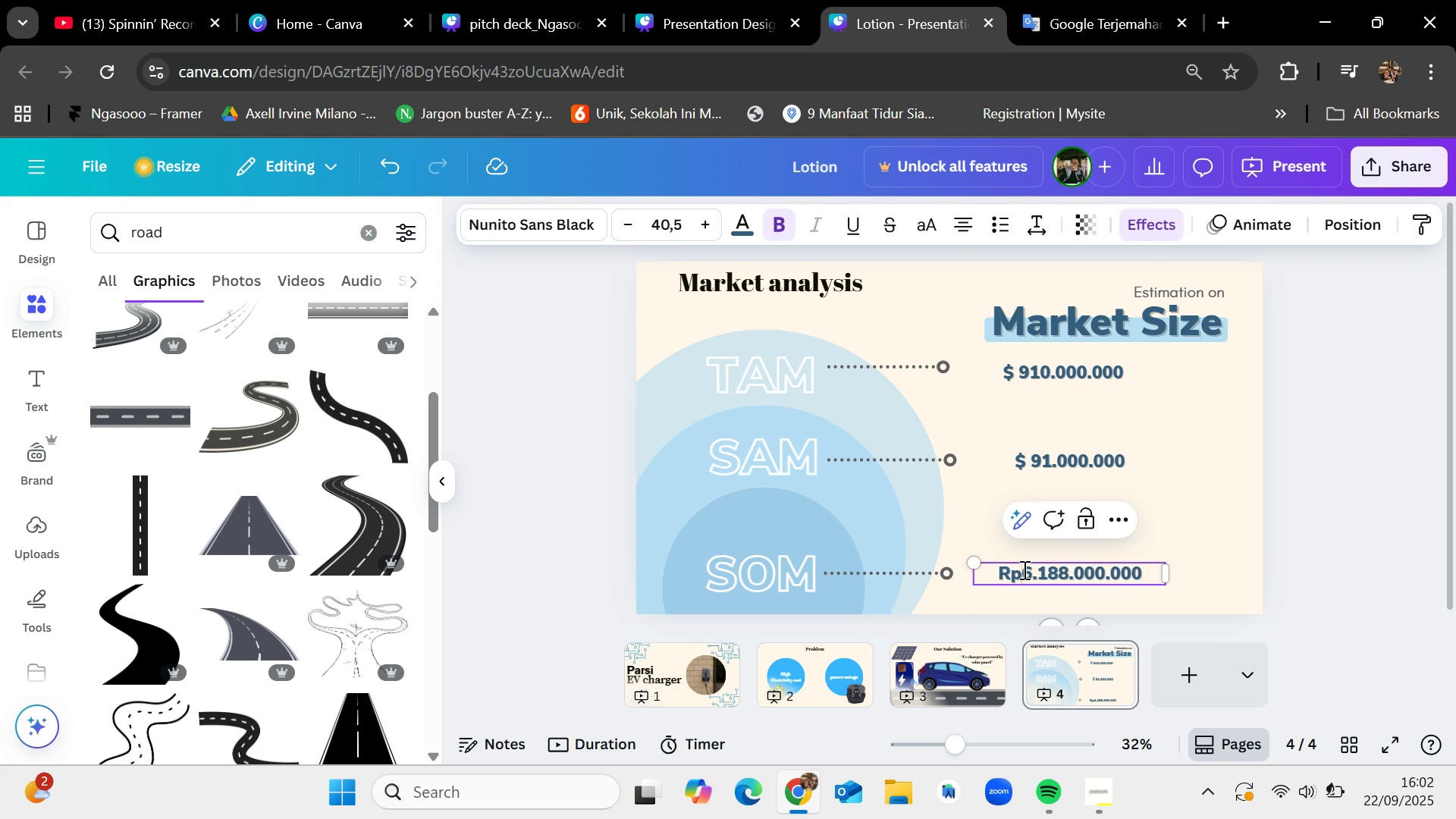 
key(Backspace)
 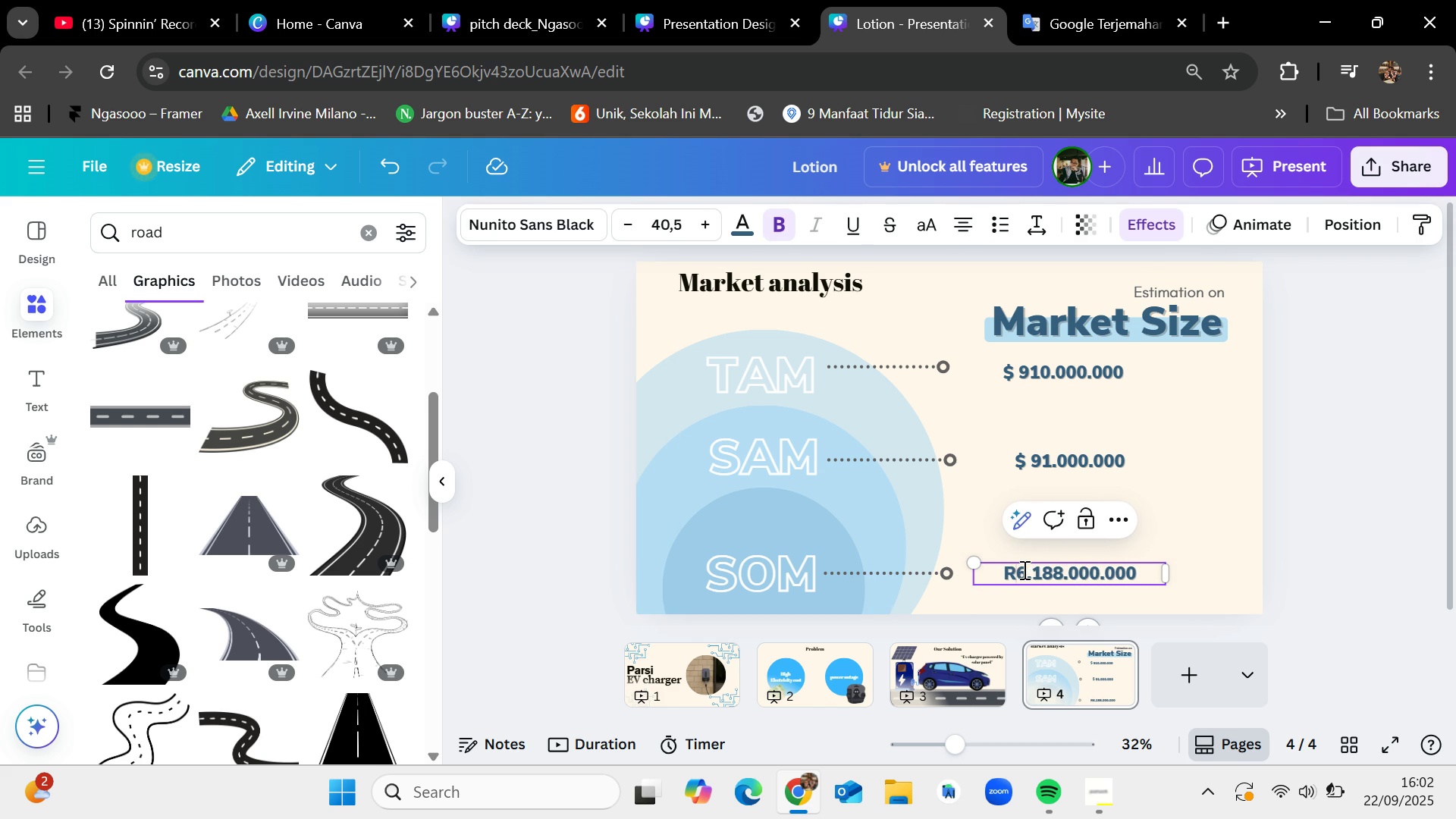 
key(Backspace)